 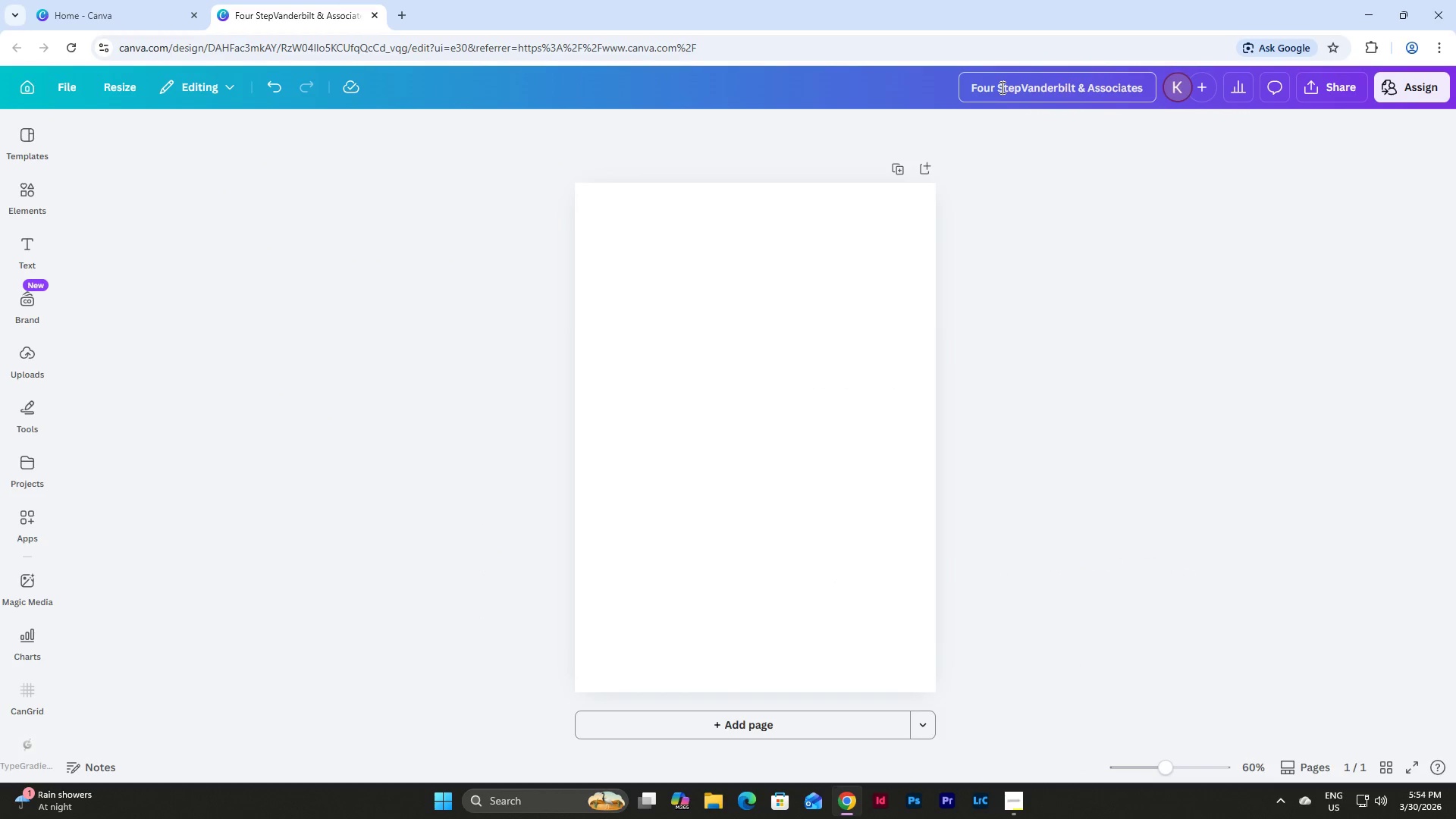 
key(ArrowLeft)
 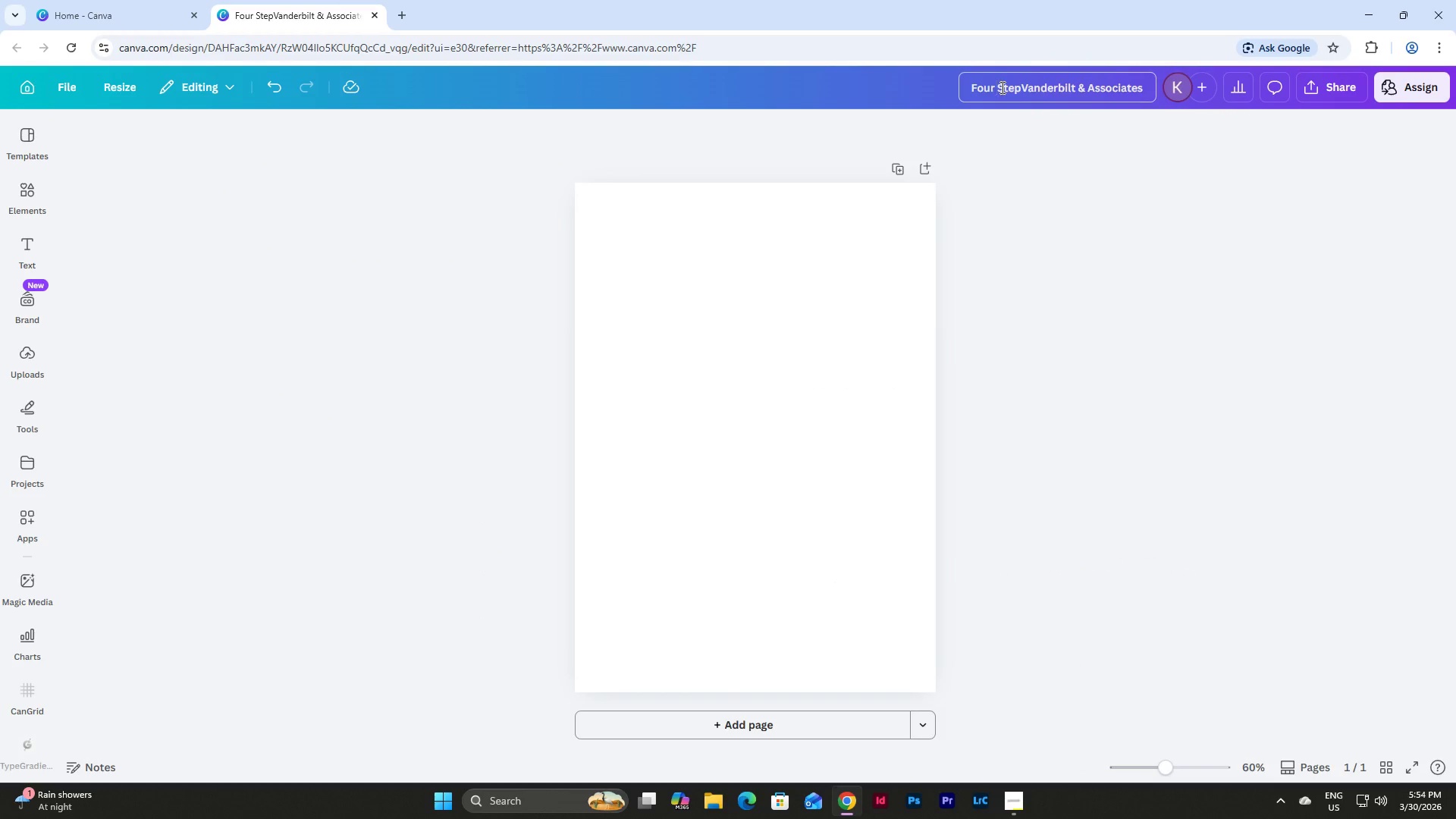 
key(Backspace)
 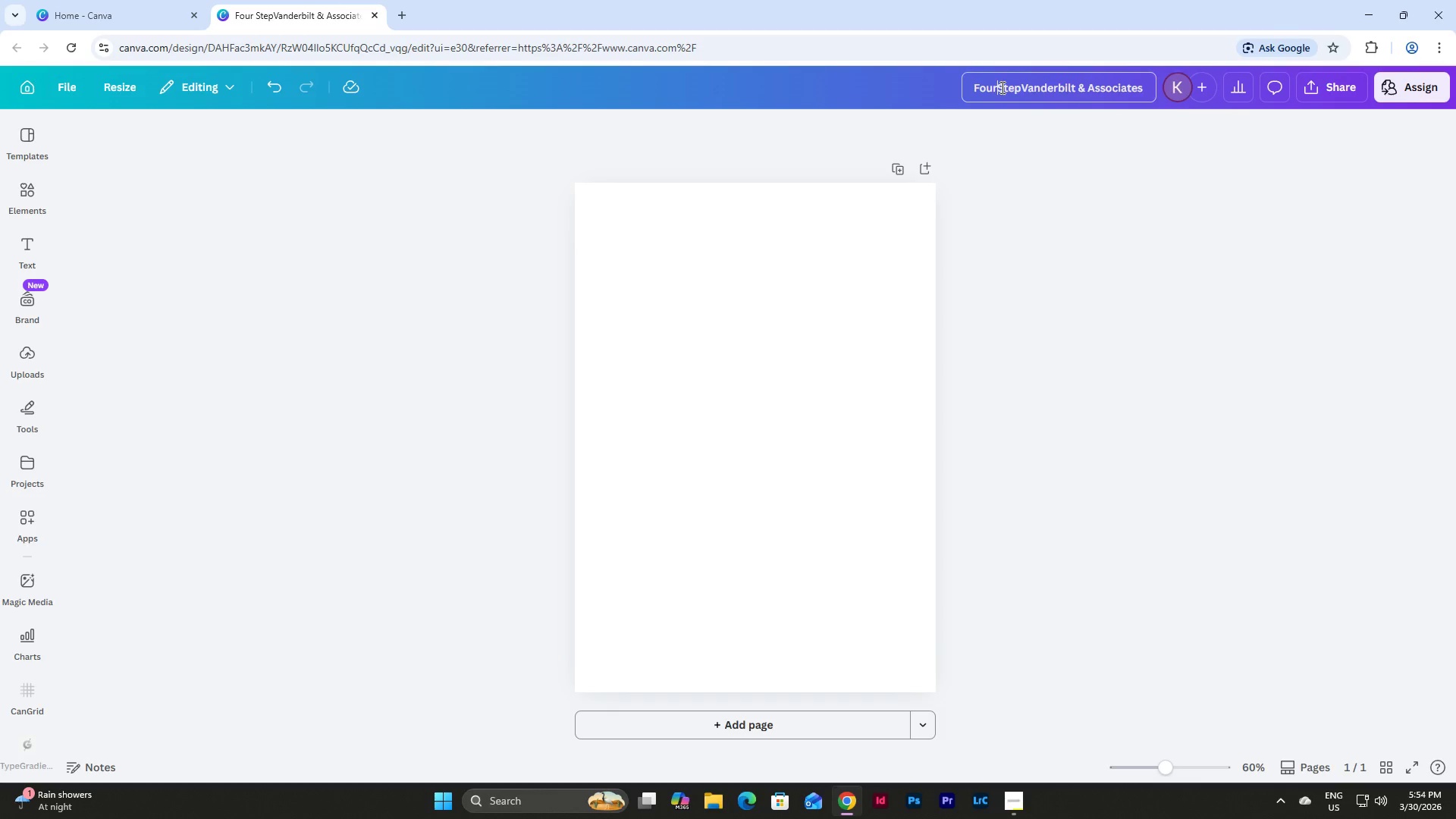 
key(Minus)
 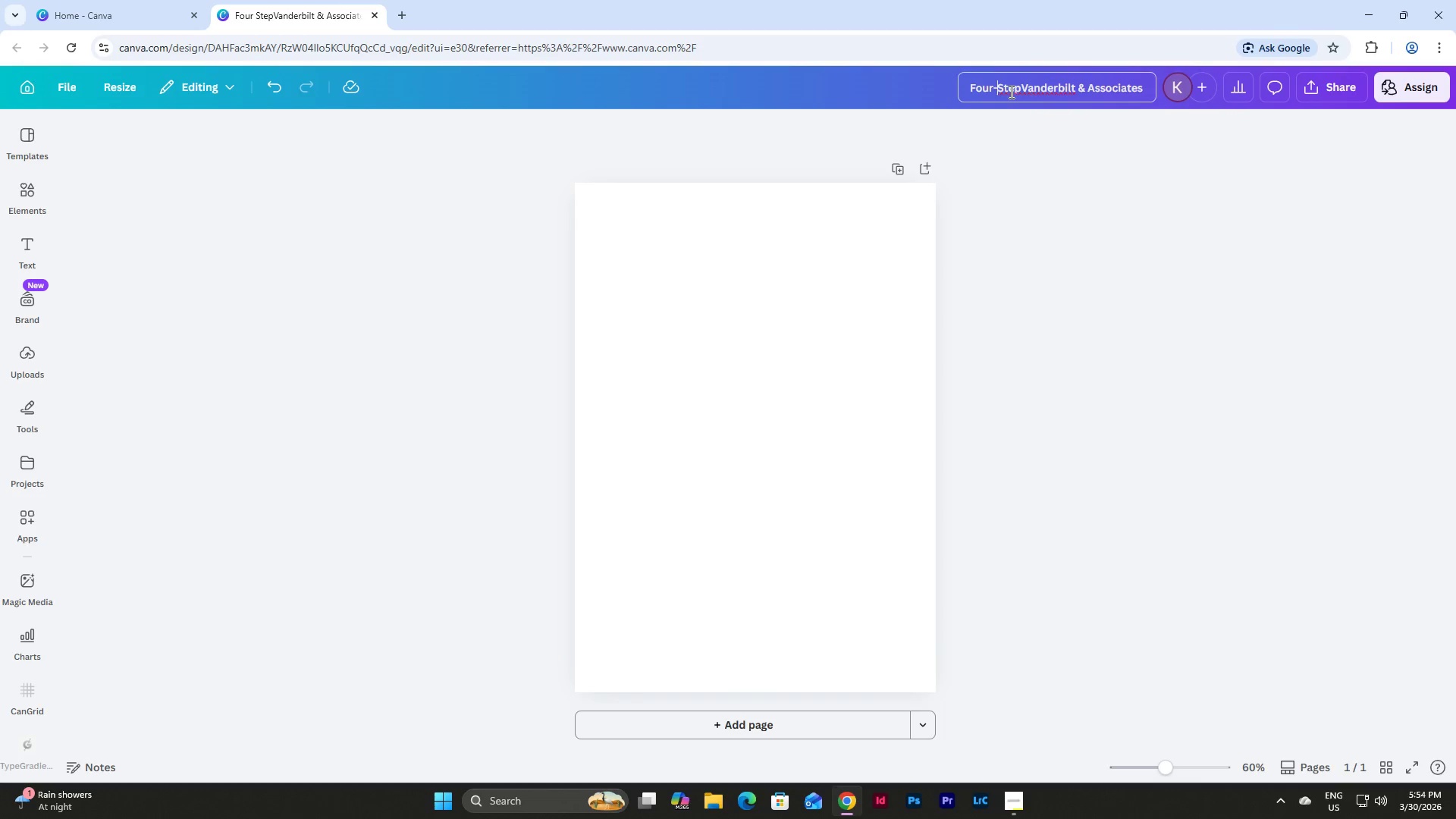 
left_click([1020, 84])
 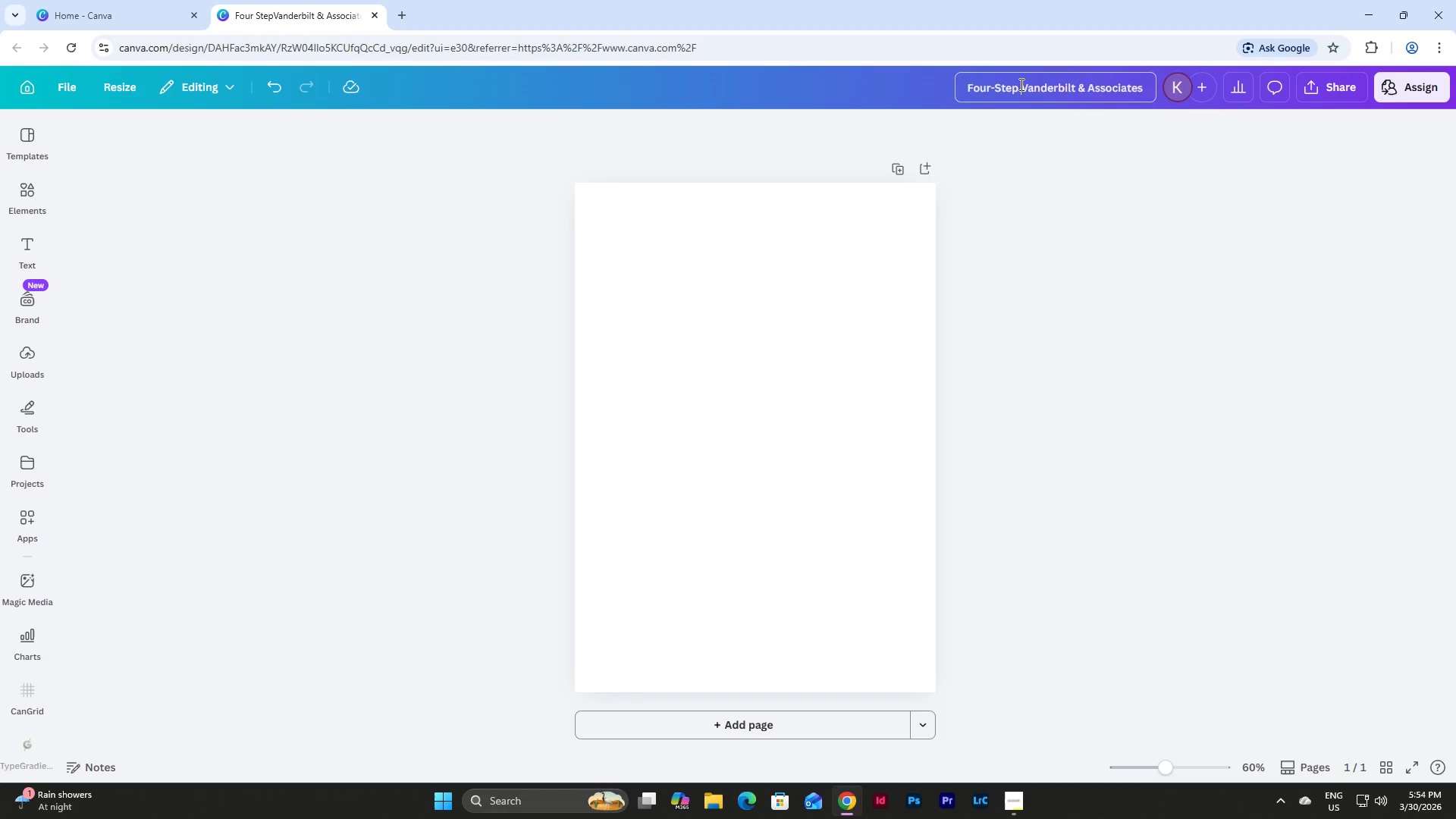 
type( Provenance Audit: )
 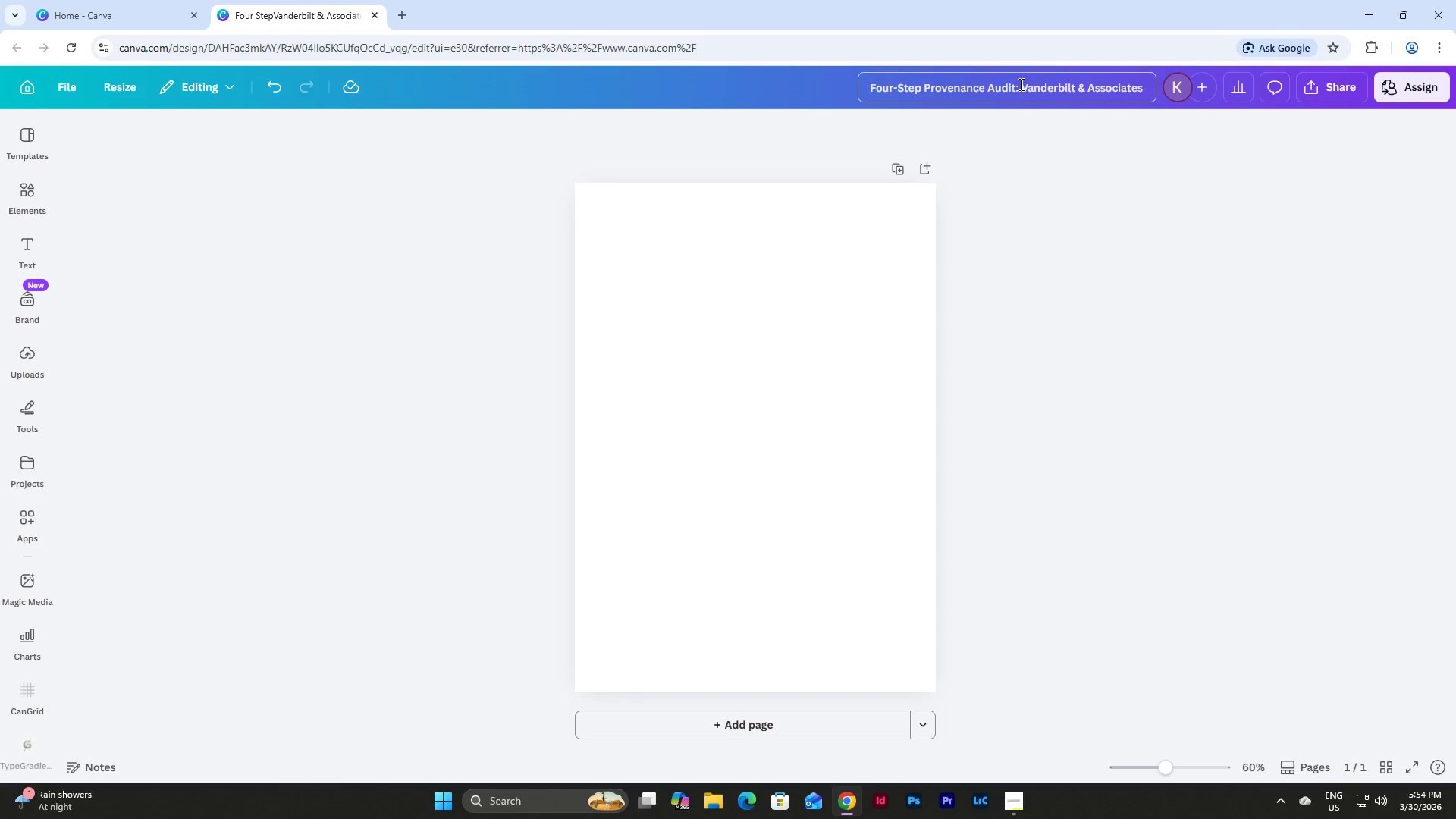 